 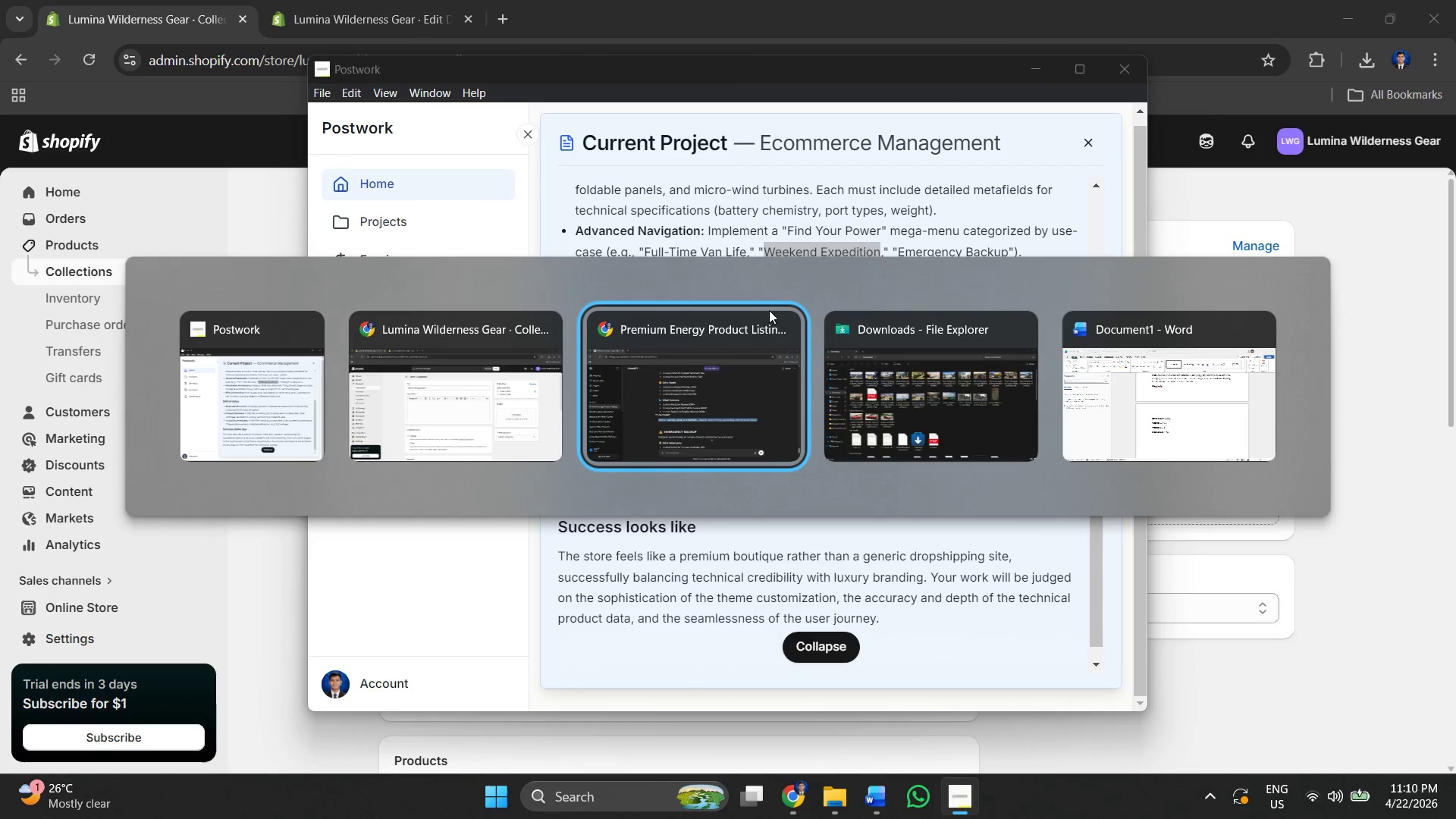 
left_click([664, 353])
 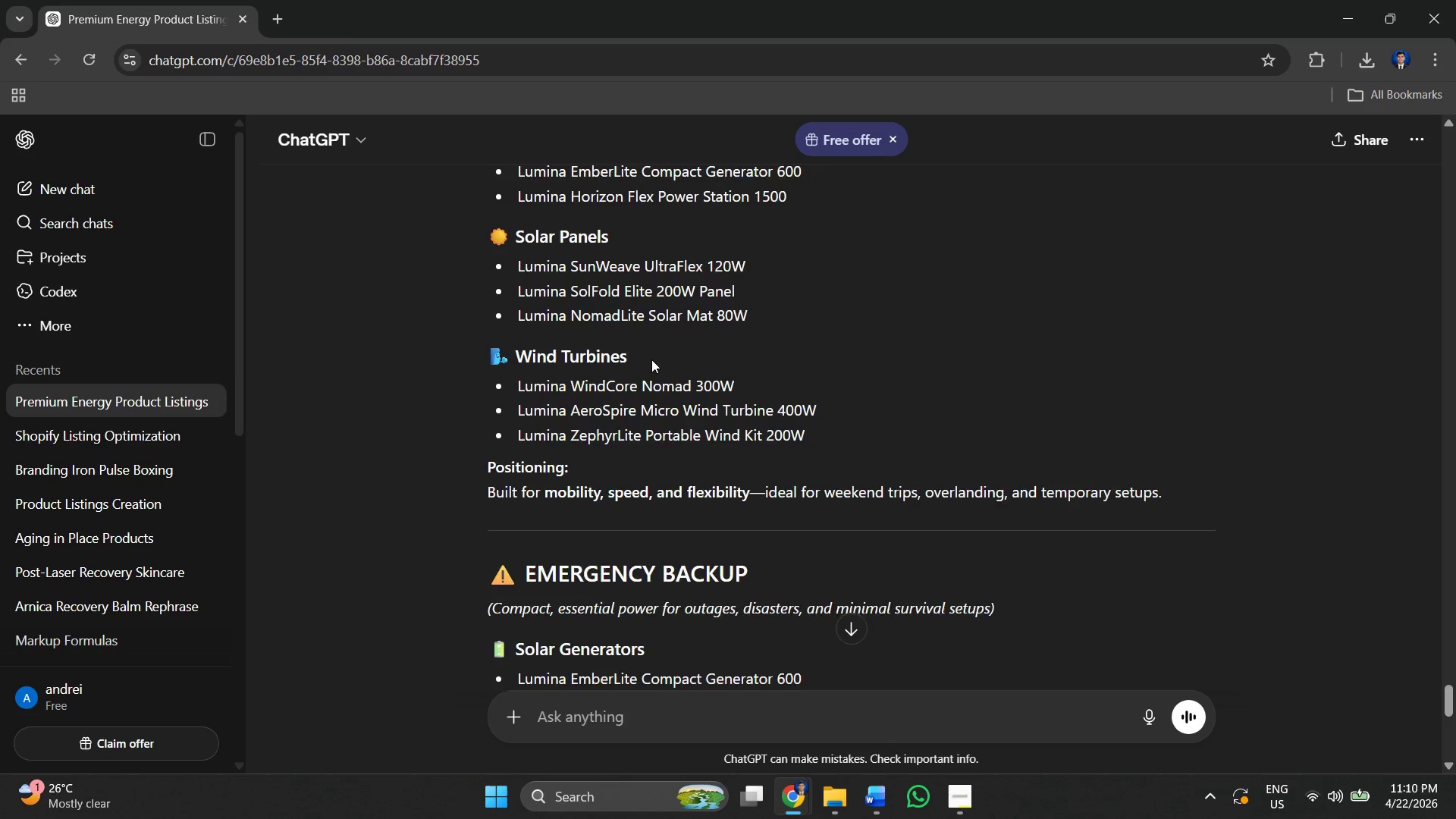 
scroll: coordinate [646, 365], scroll_direction: up, amount: 5.0
 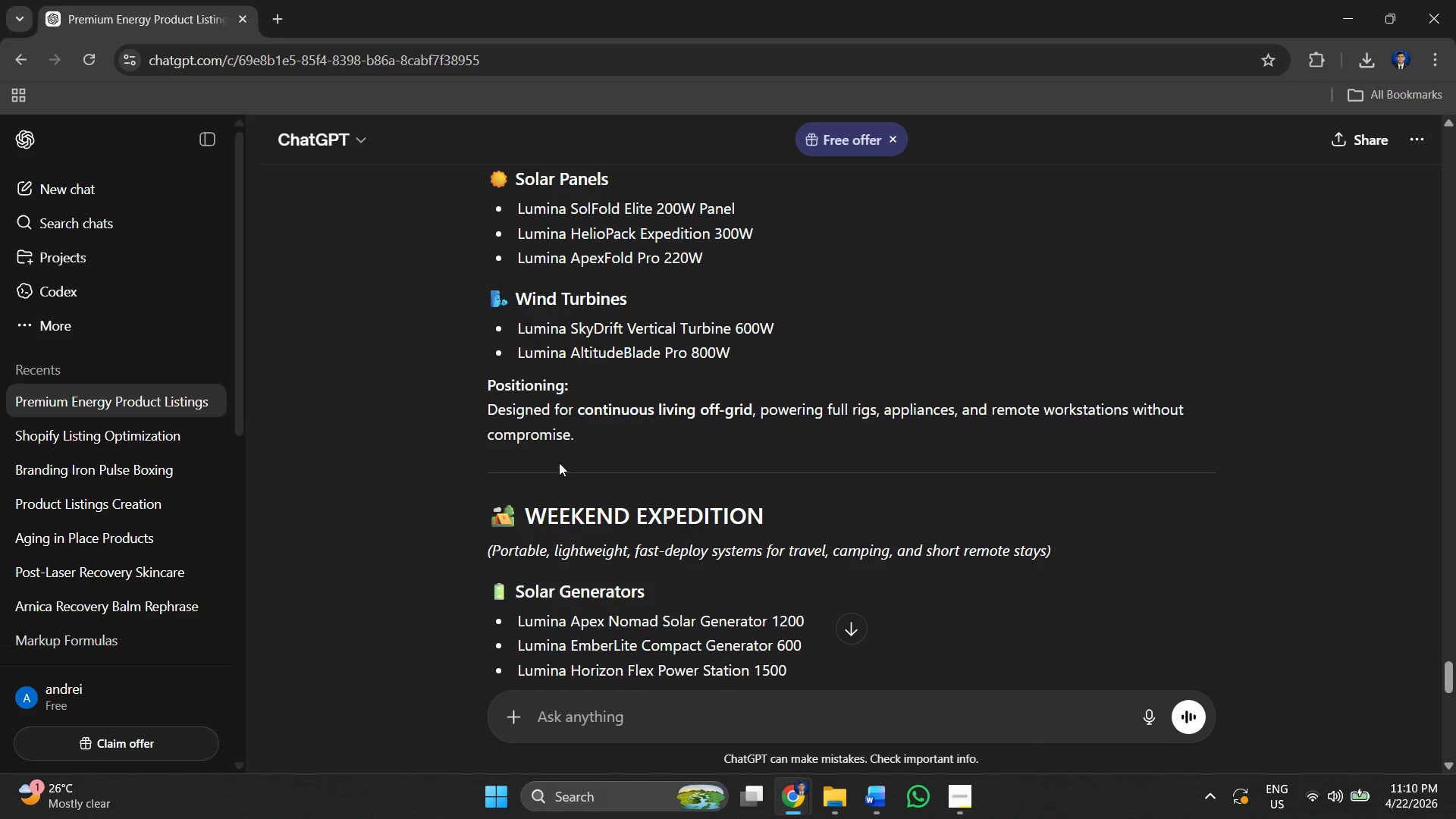 
scroll: coordinate [551, 505], scroll_direction: down, amount: 1.0
 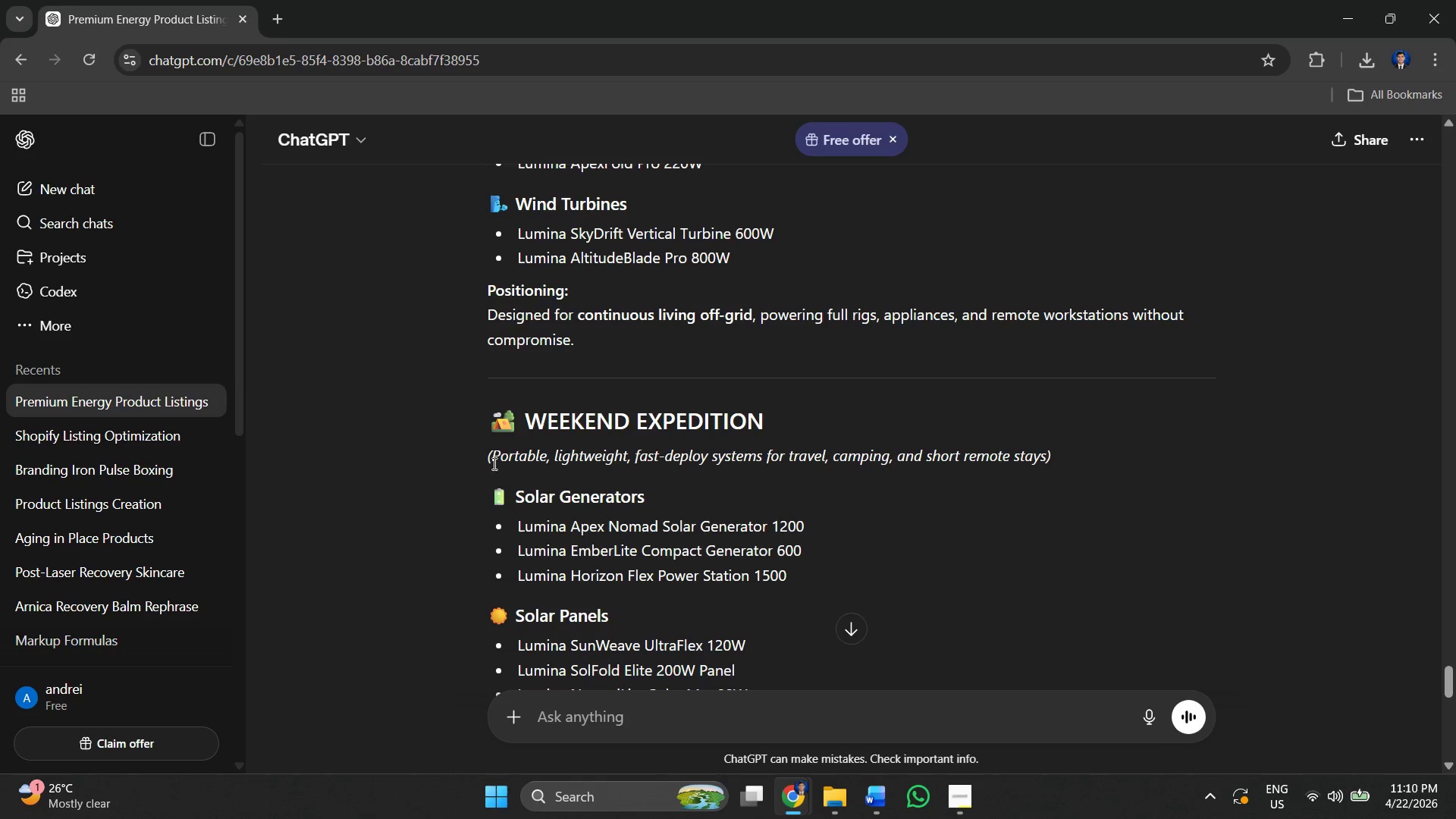 
left_click_drag(start_coordinate=[492, 458], to_coordinate=[1045, 453])
 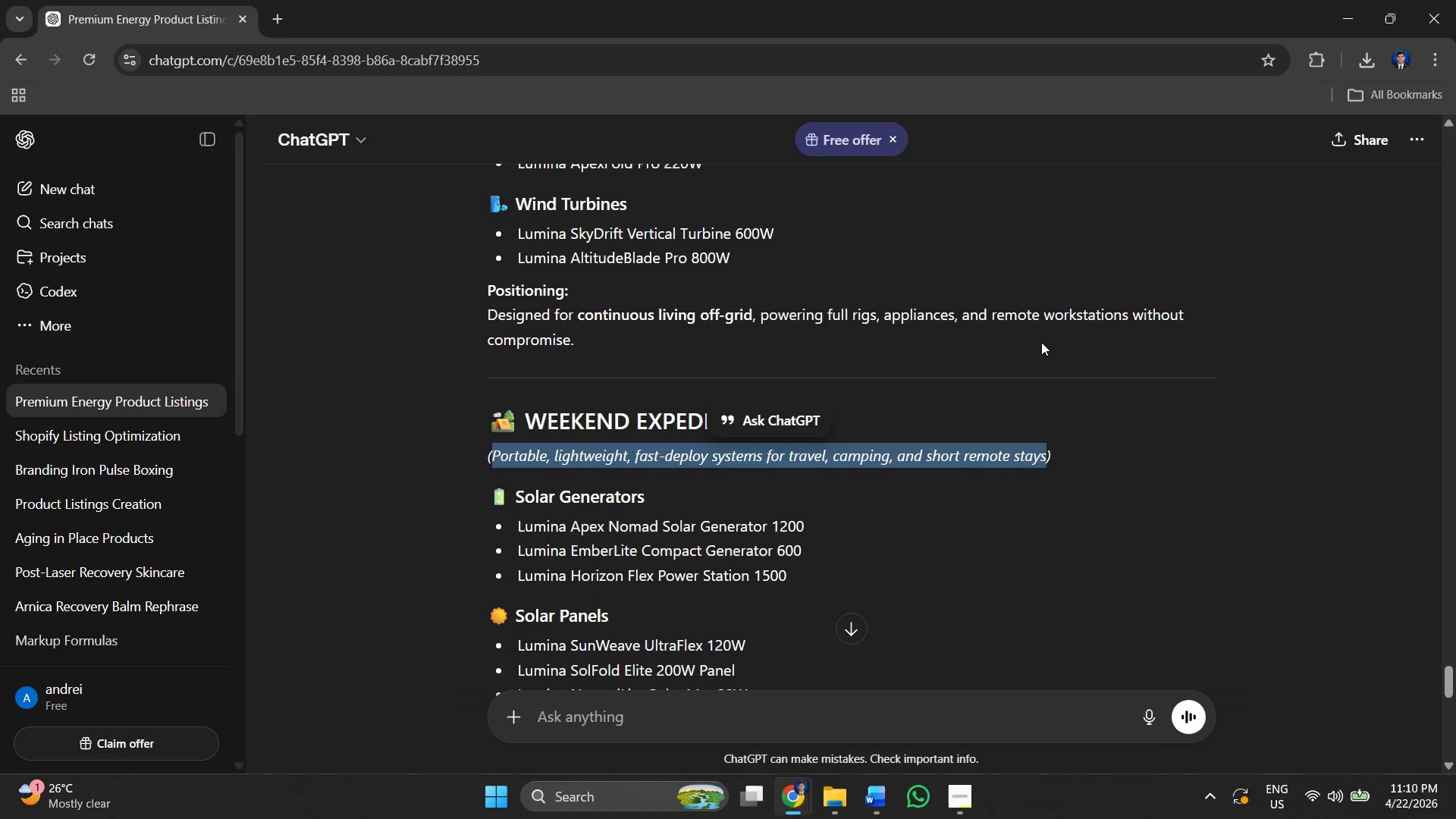 
key(Control+C)
 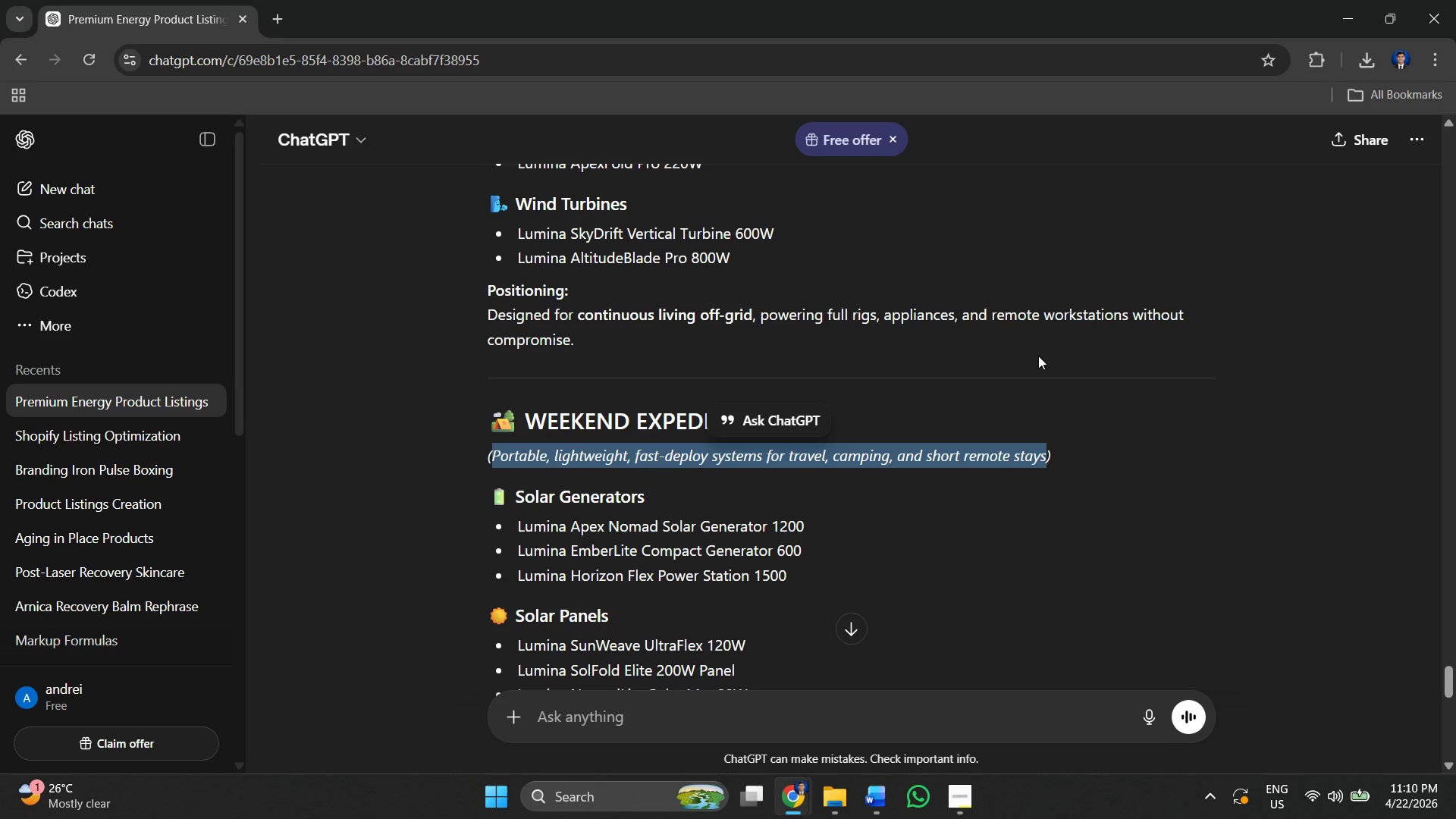 
key(Alt+AltLeft)
 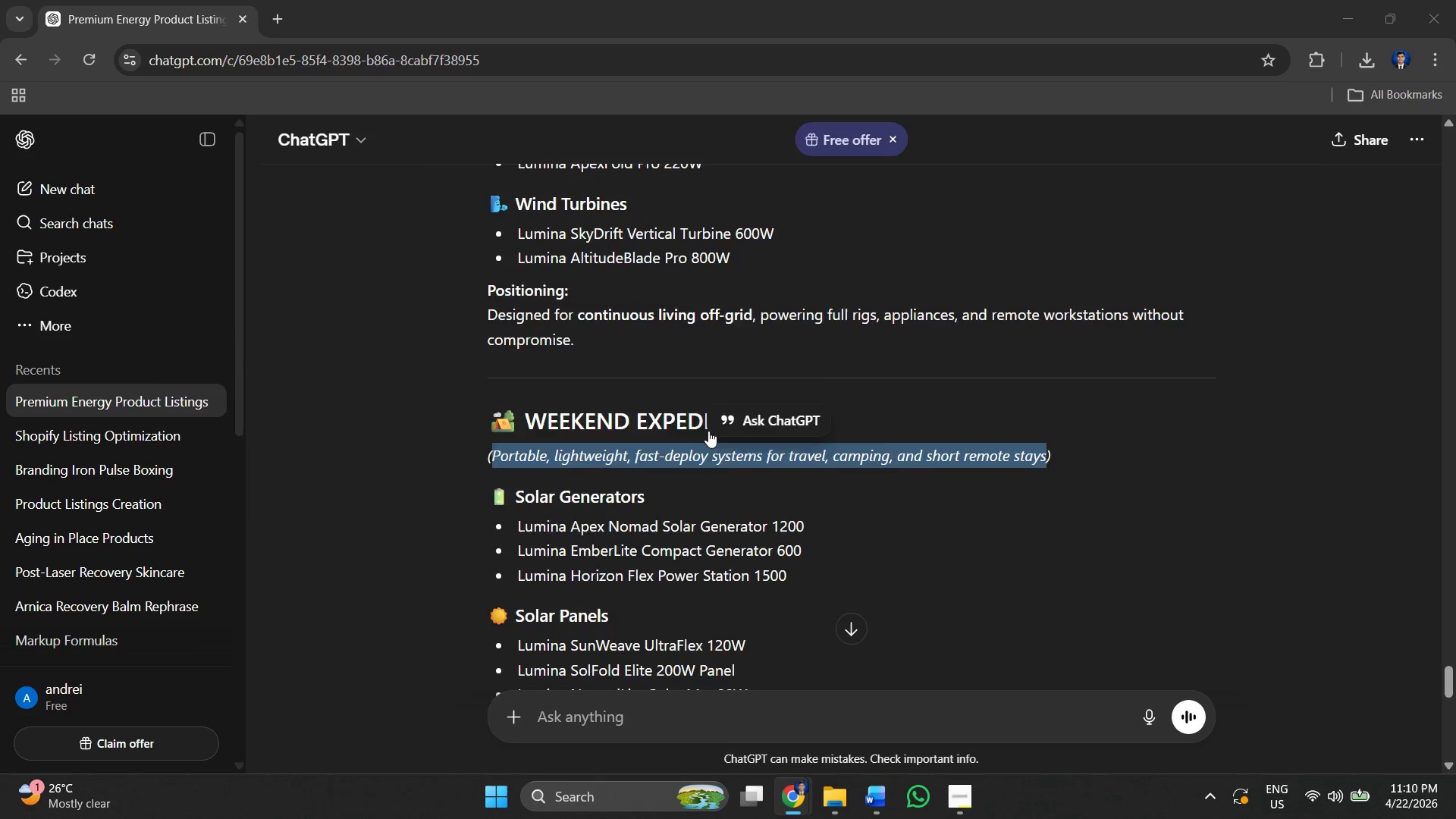 
key(Alt+Tab)